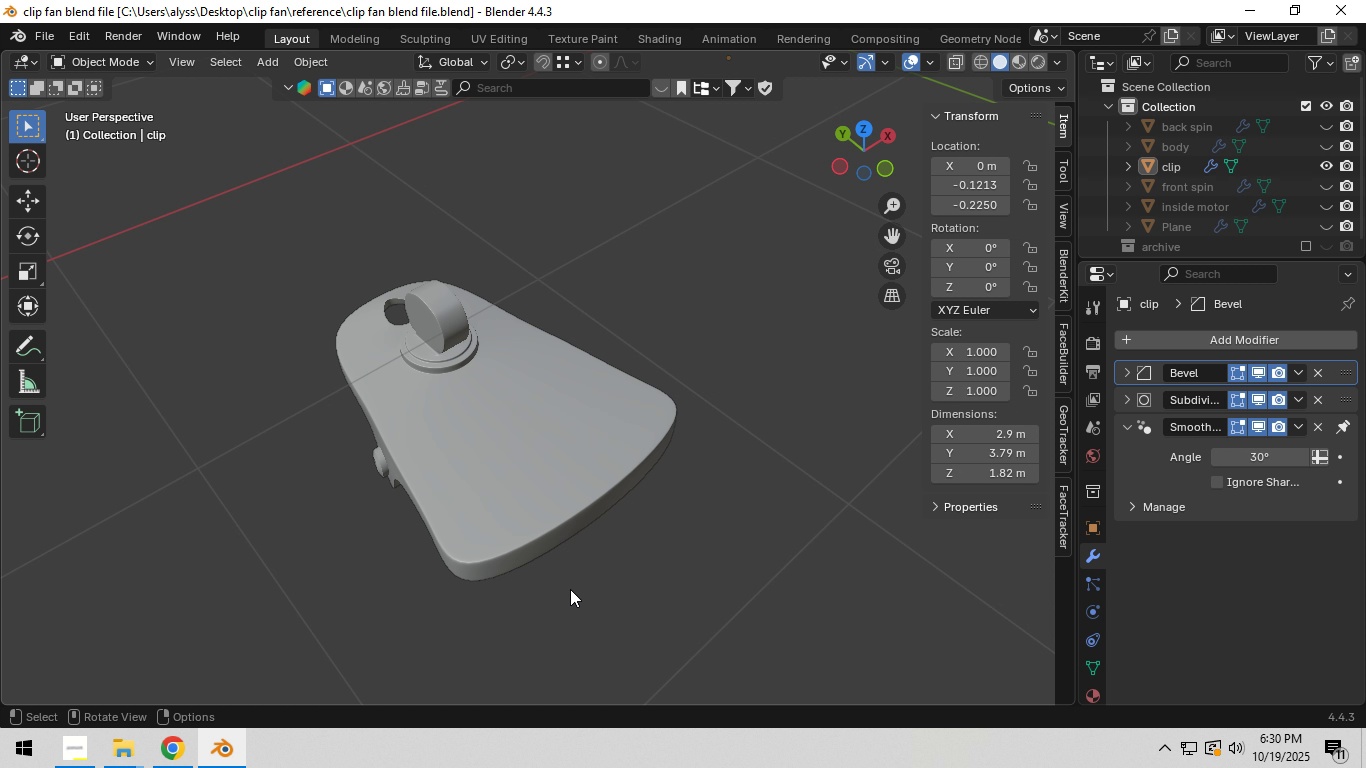 
wait(11.86)
 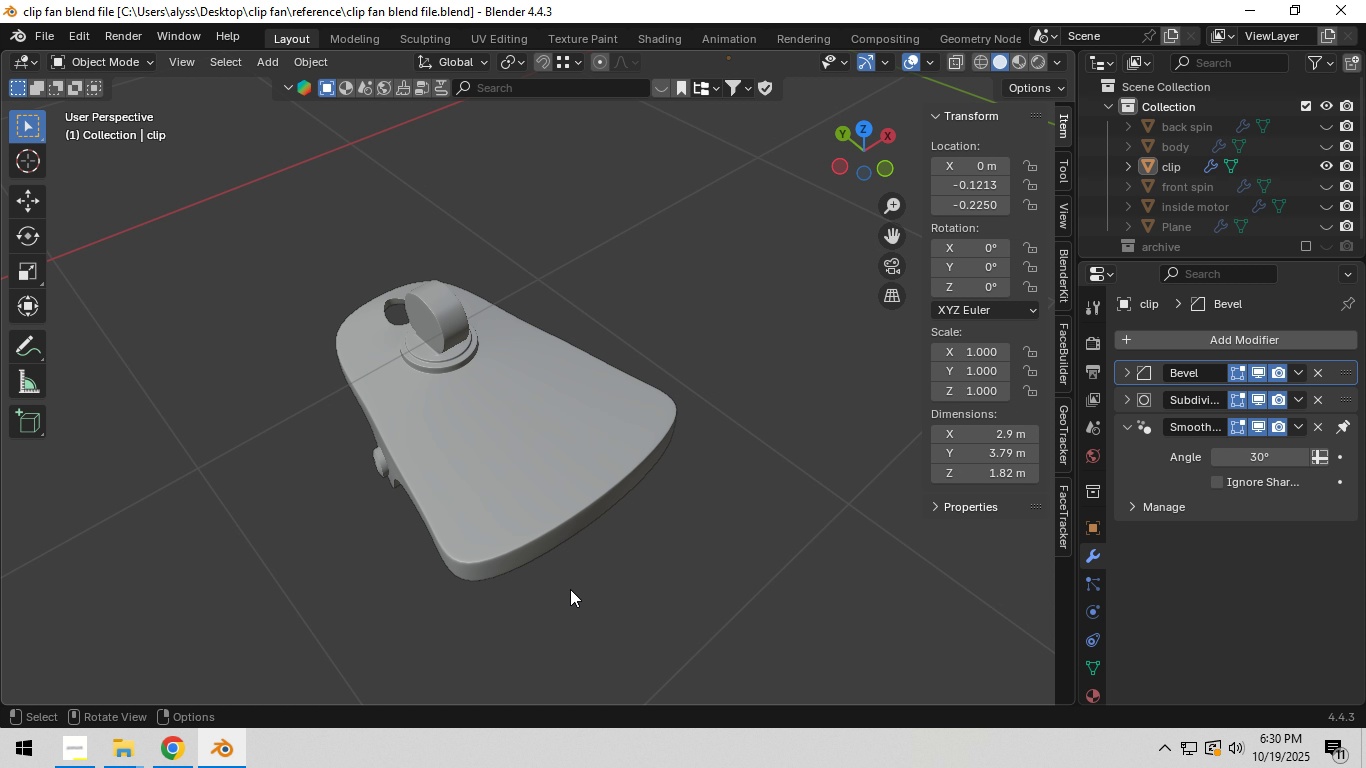 
key(Control+S)
 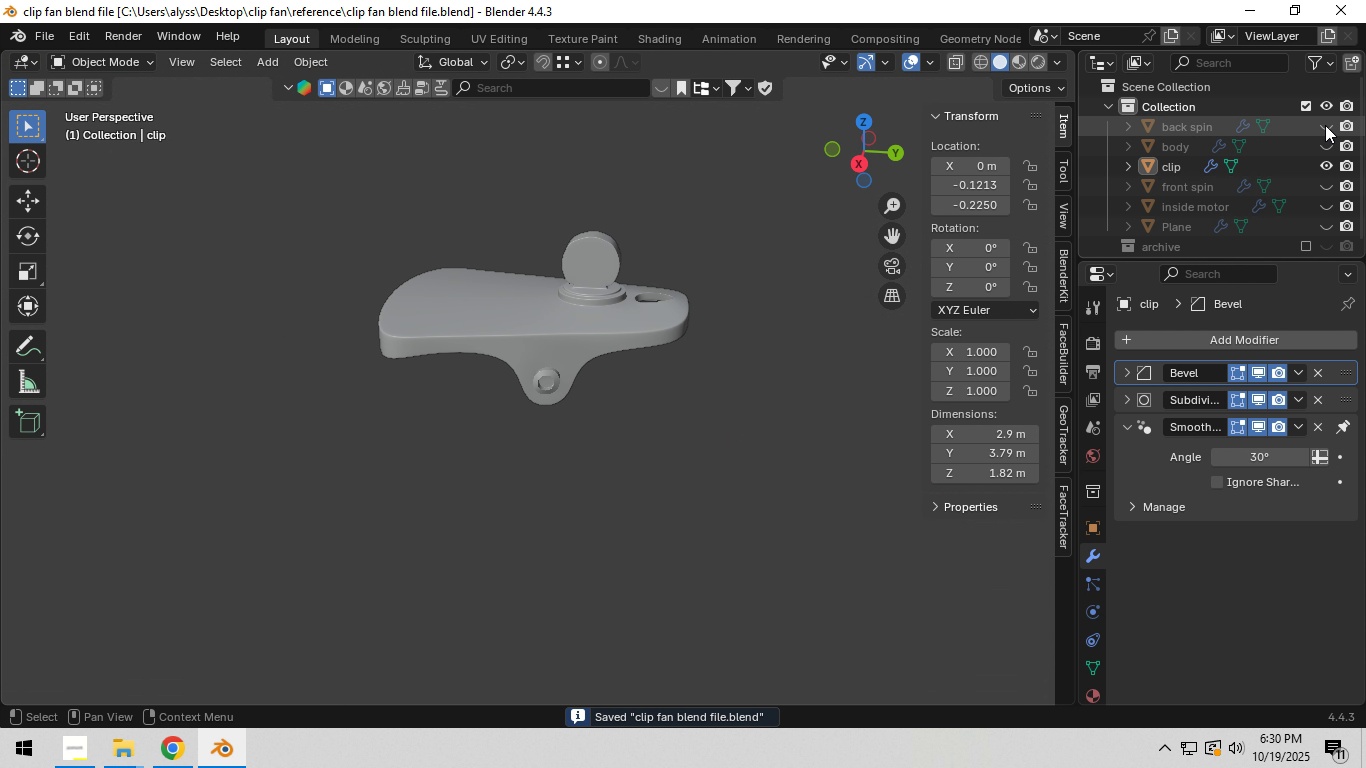 
double_click([1327, 144])
 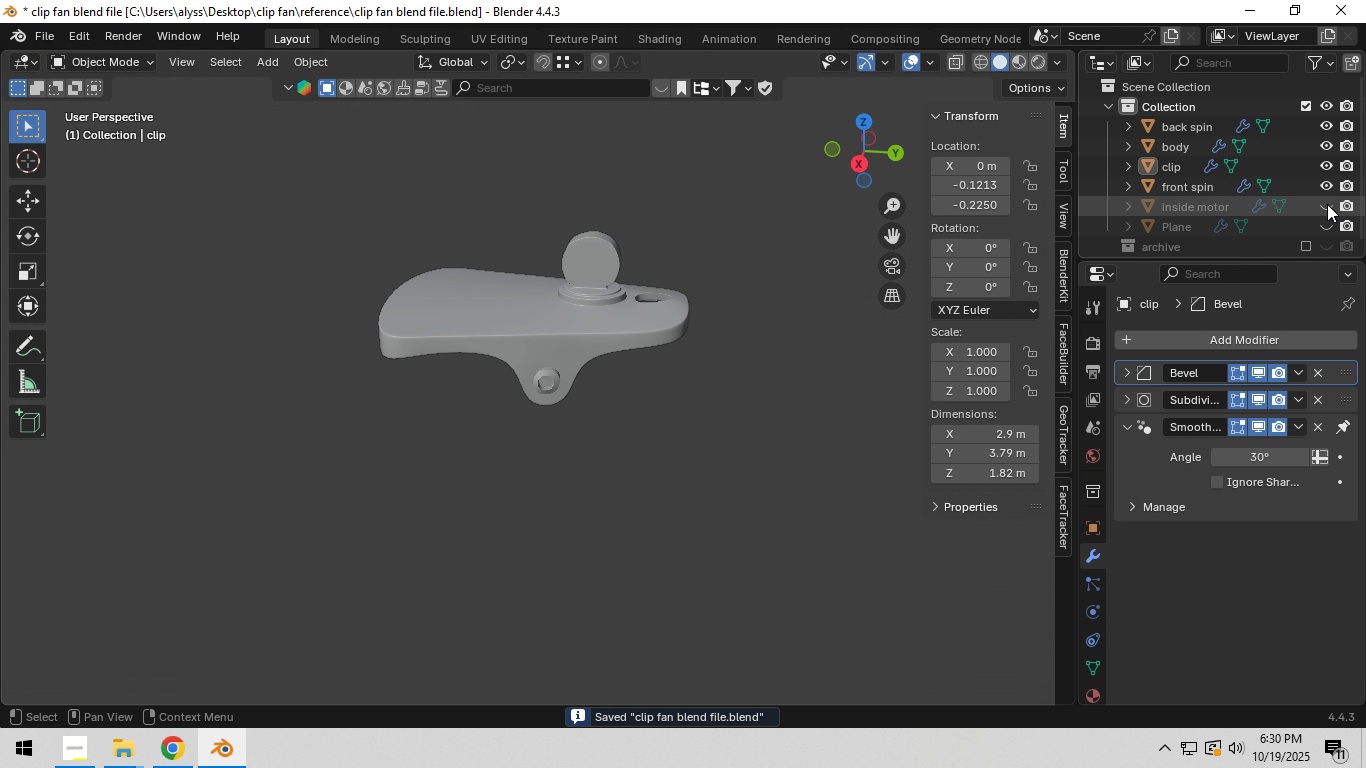 
double_click([1327, 206])
 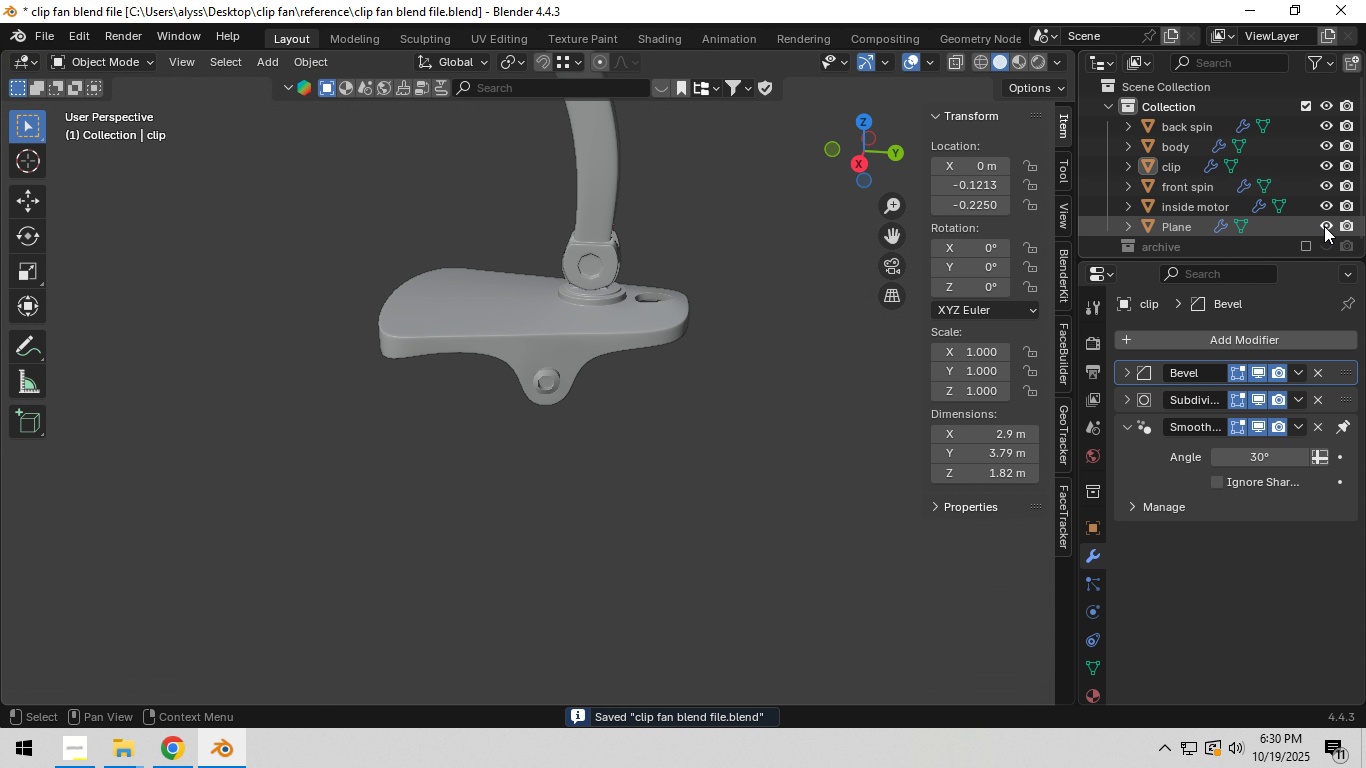 
left_click([1324, 226])
 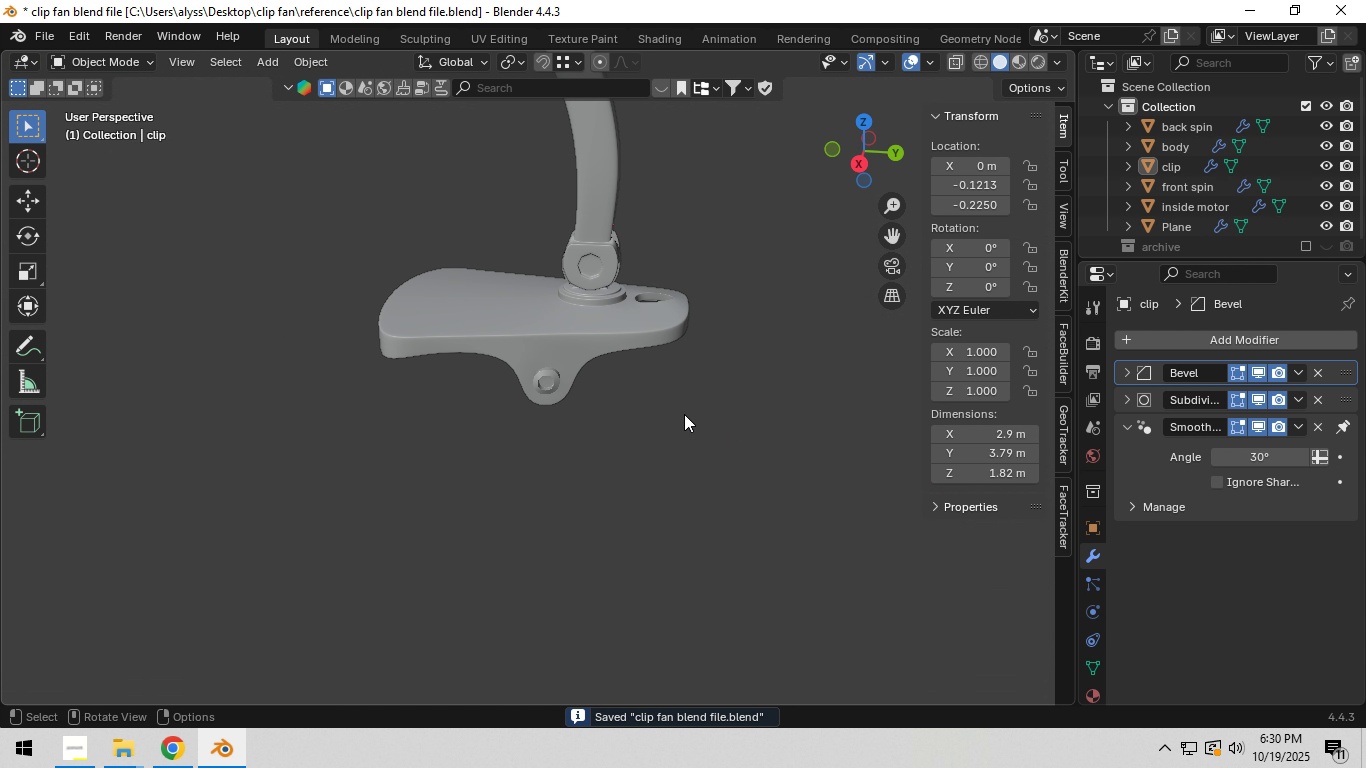 
left_click([683, 414])
 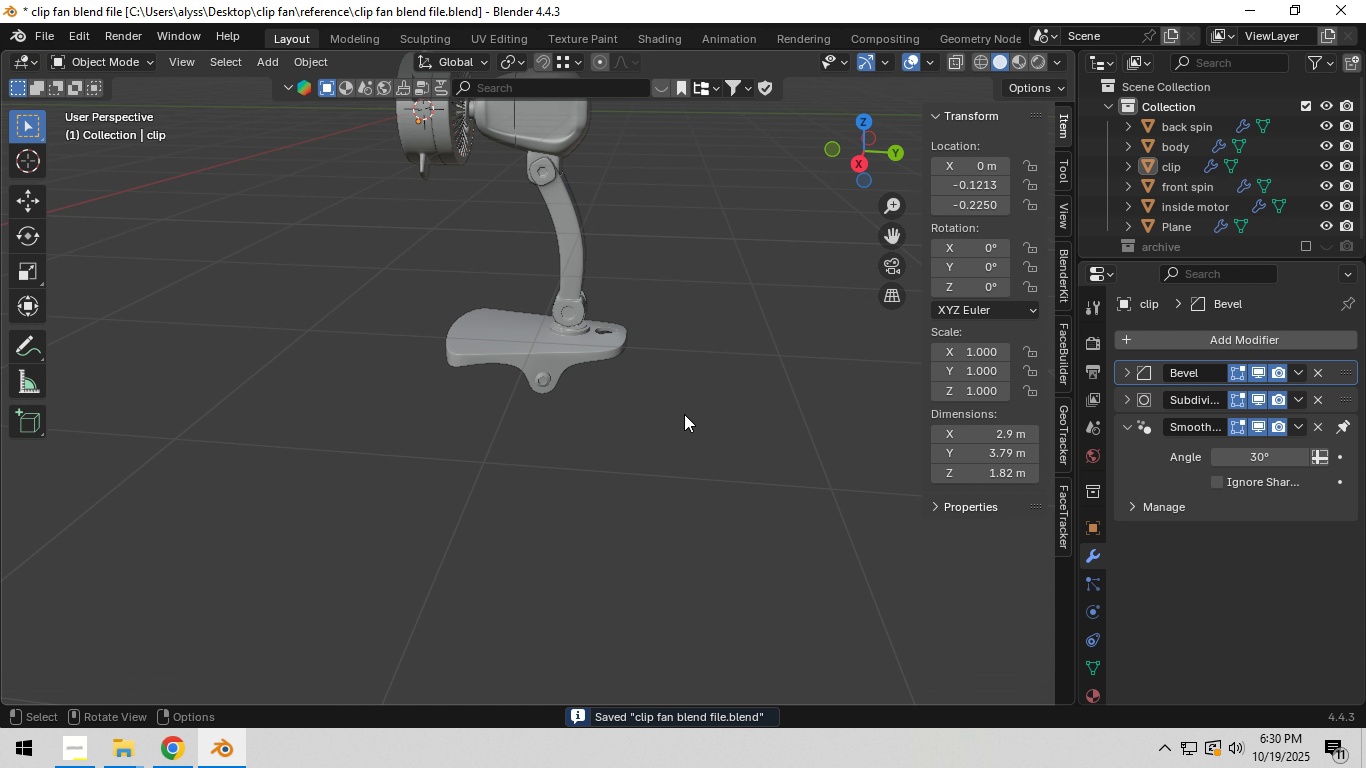 
scroll: coordinate [814, 396], scroll_direction: down, amount: 6.0
 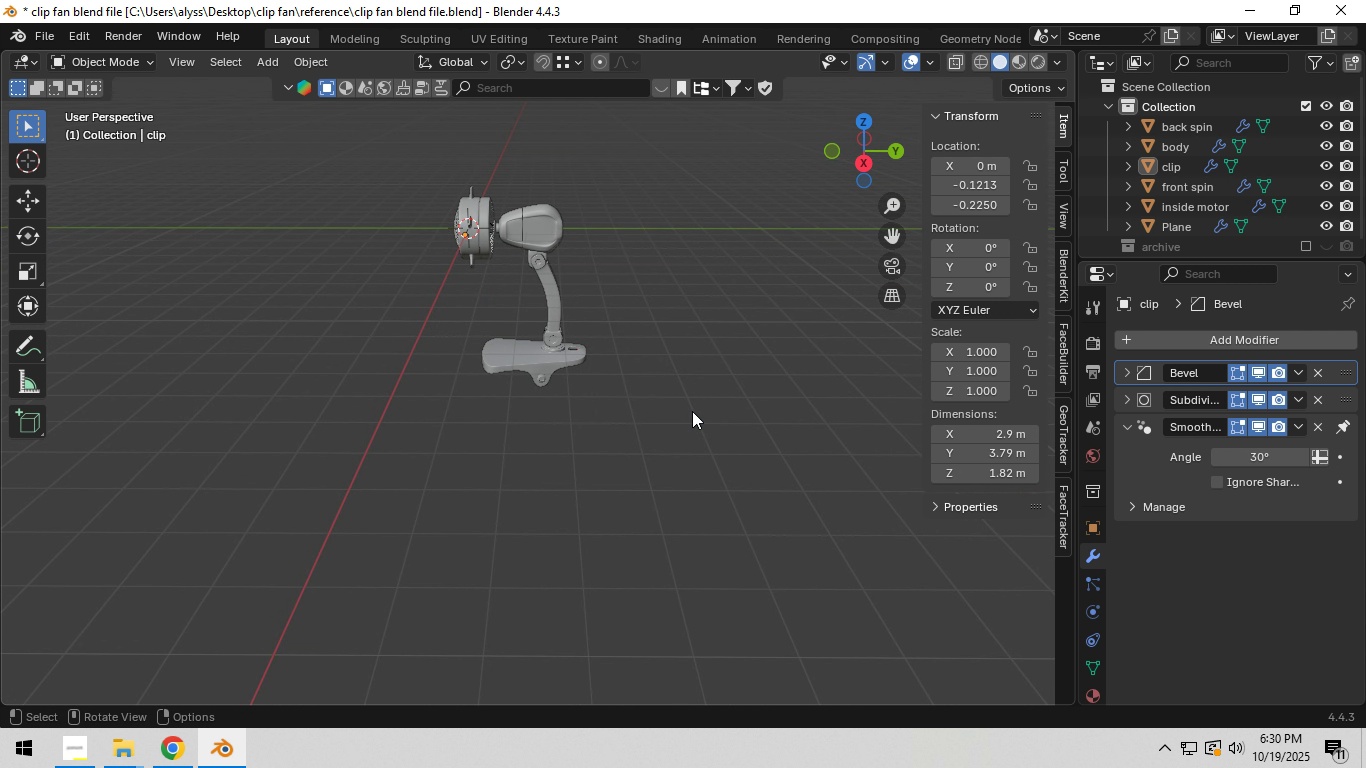 
hold_key(key=ShiftLeft, duration=0.35)
 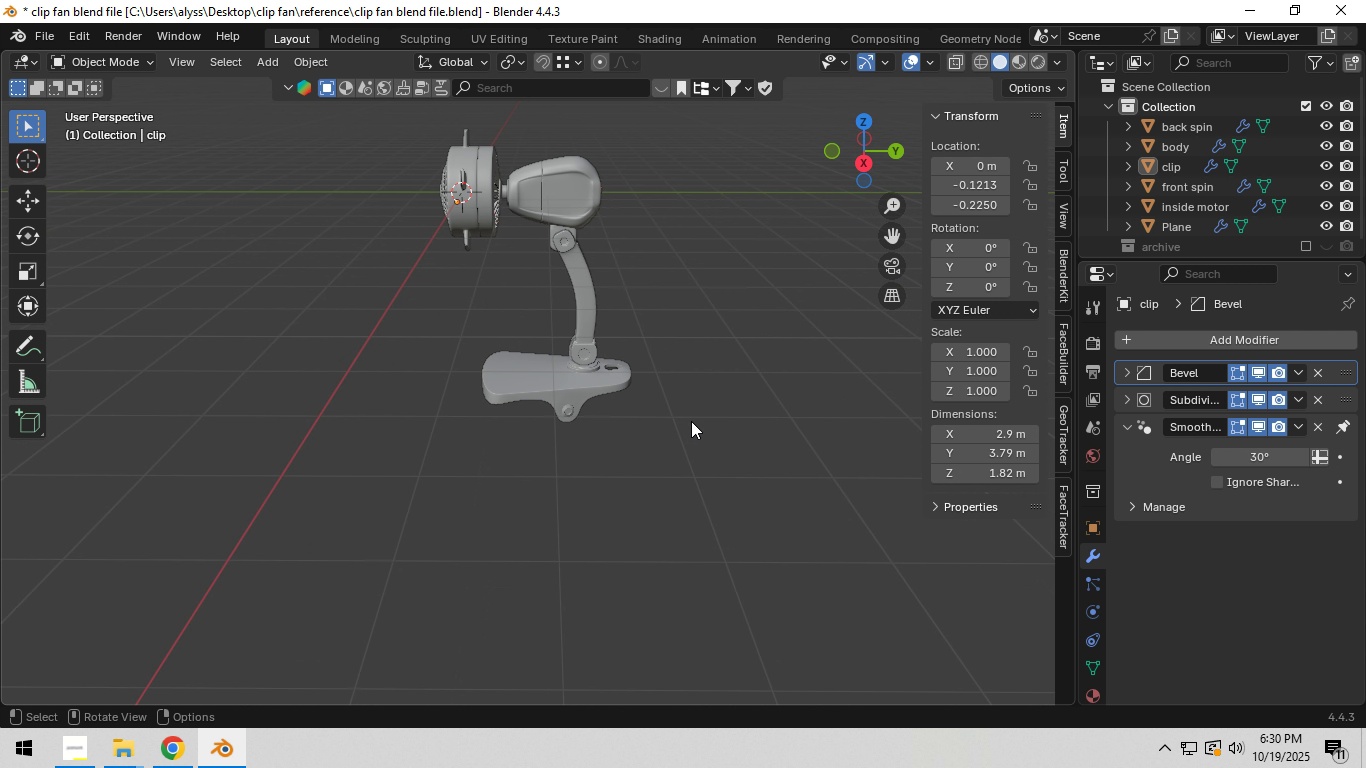 